 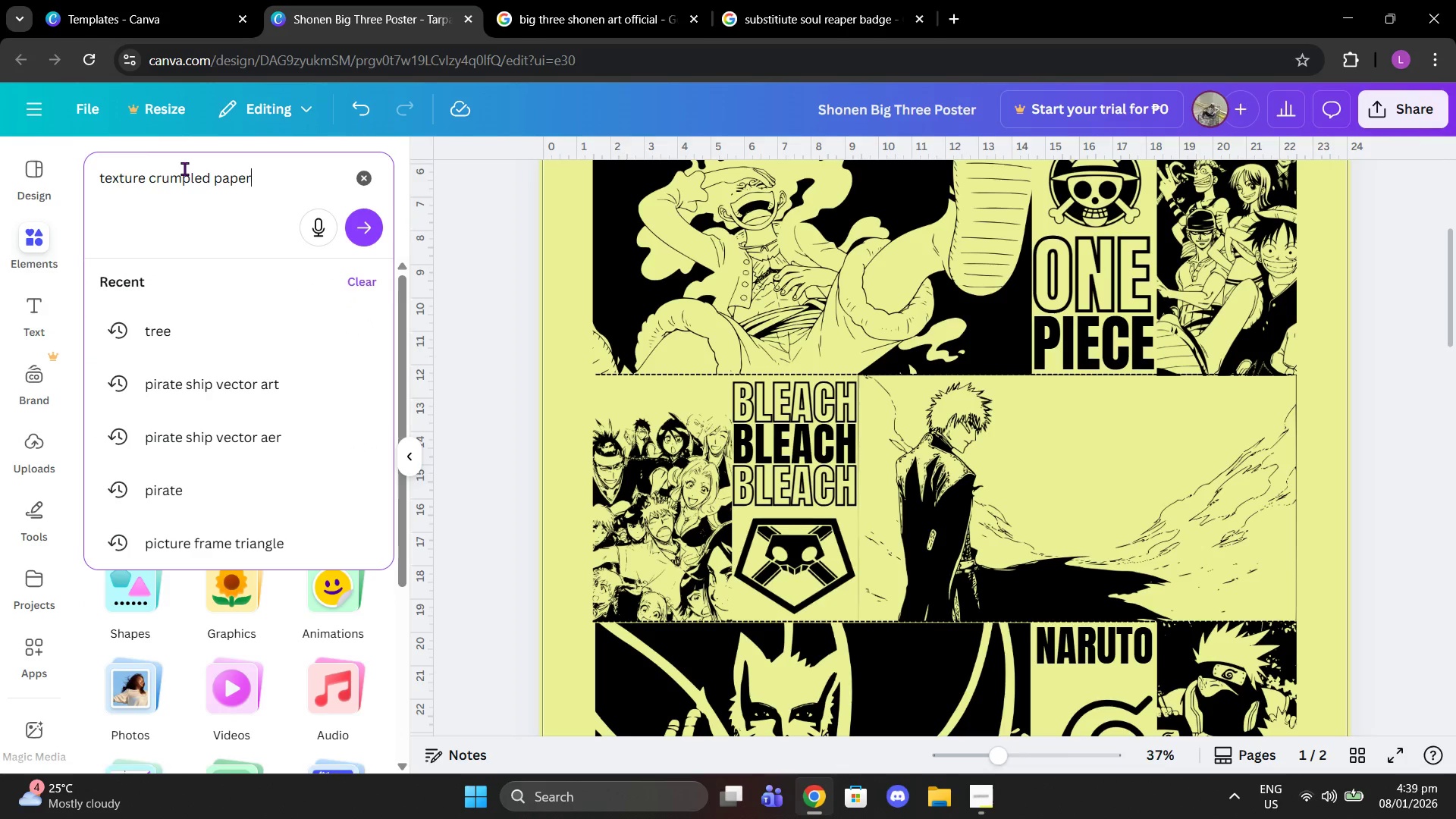 
key(Enter)
 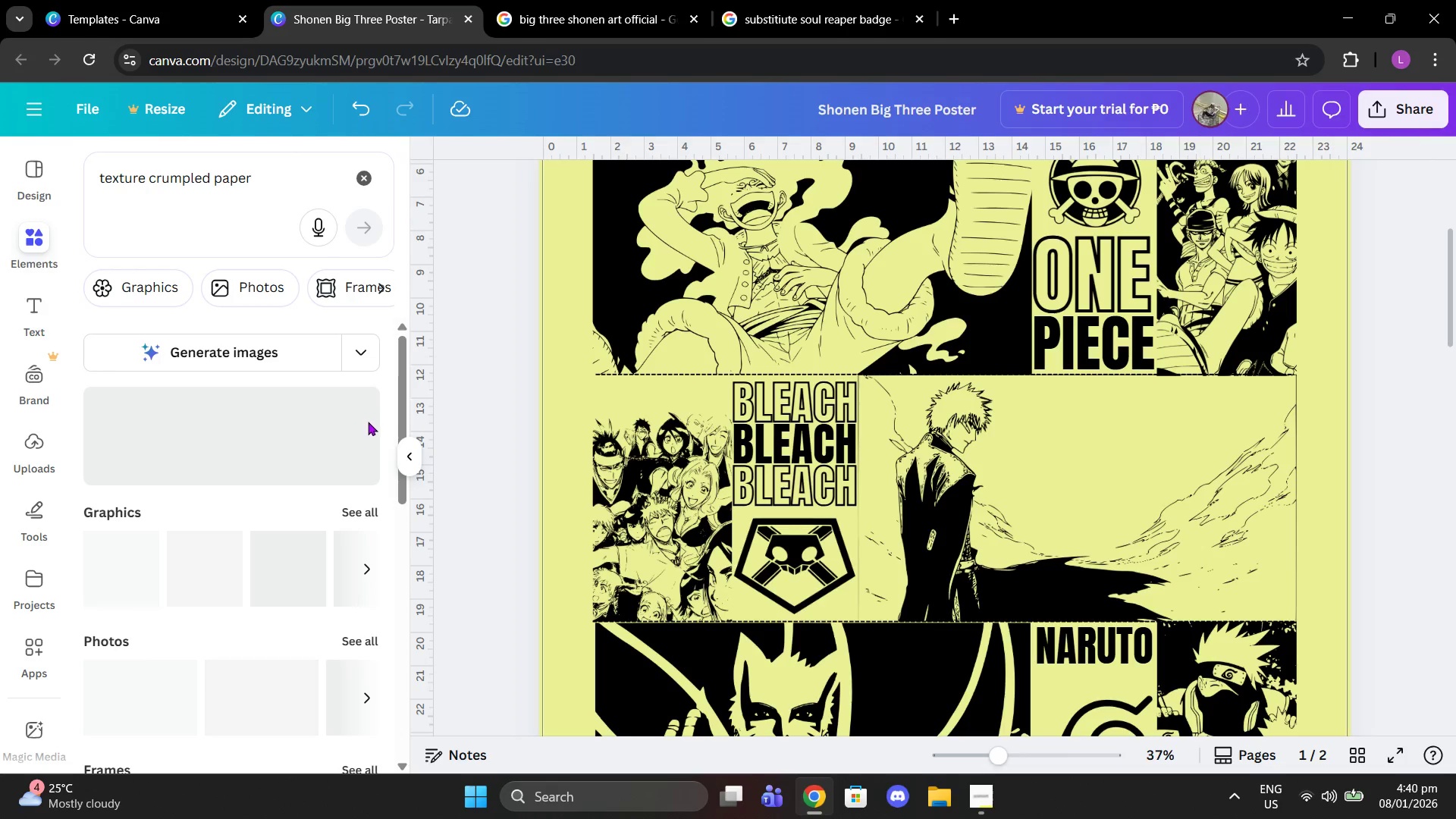 
wait(5.25)
 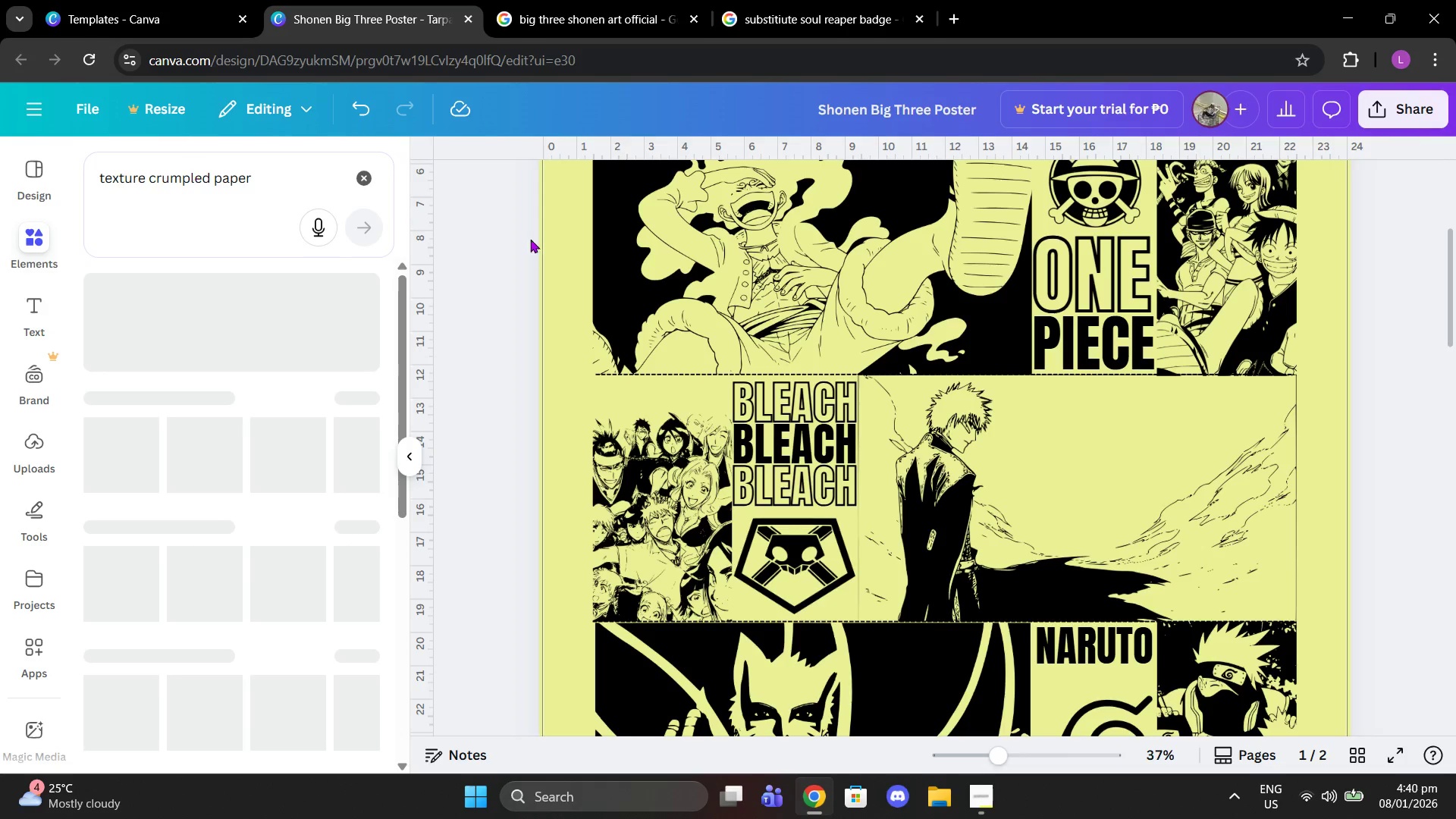 
scroll: coordinate [353, 532], scroll_direction: down, amount: 2.0
 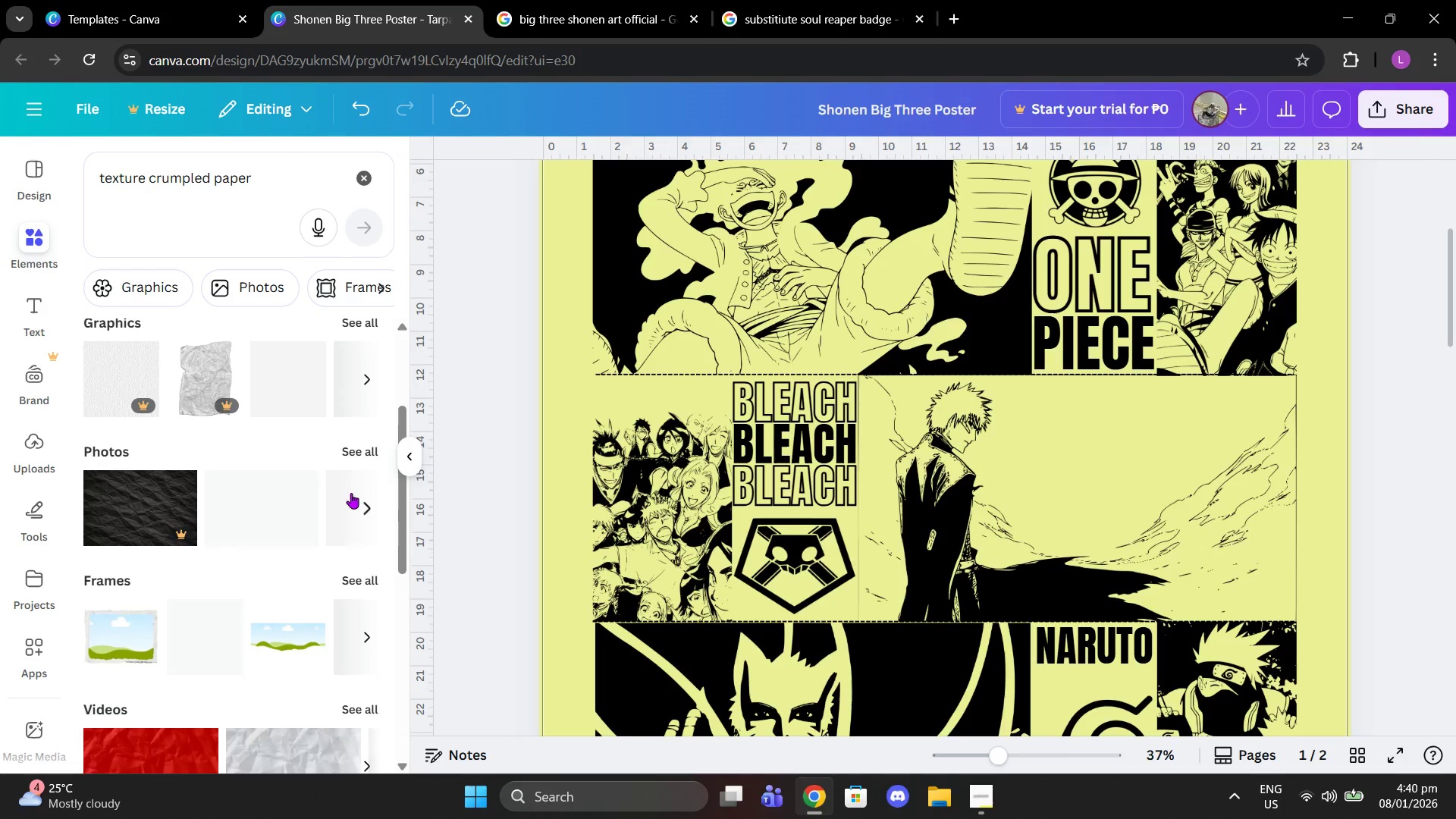 
left_click([365, 318])
 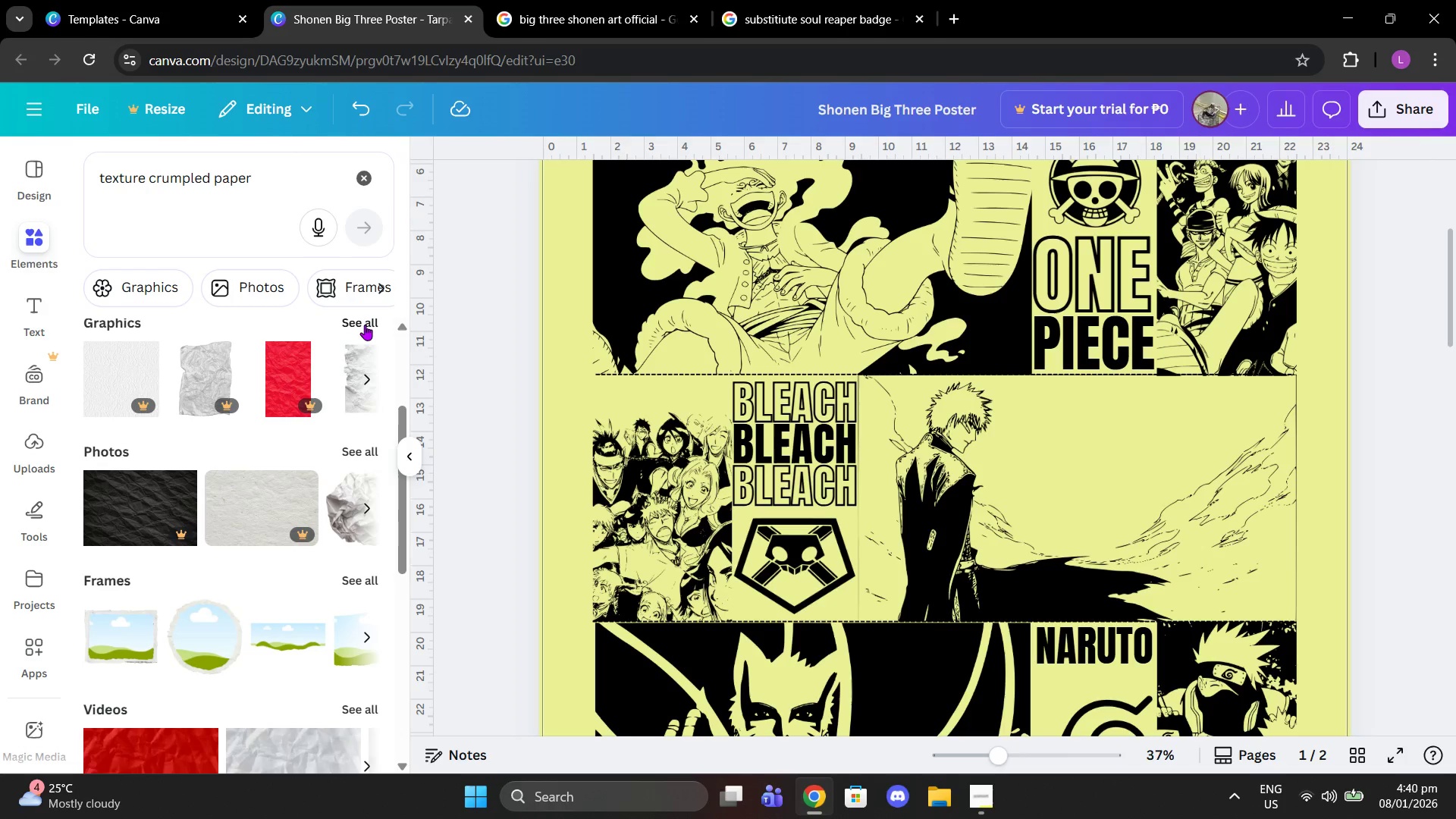 
left_click([365, 326])
 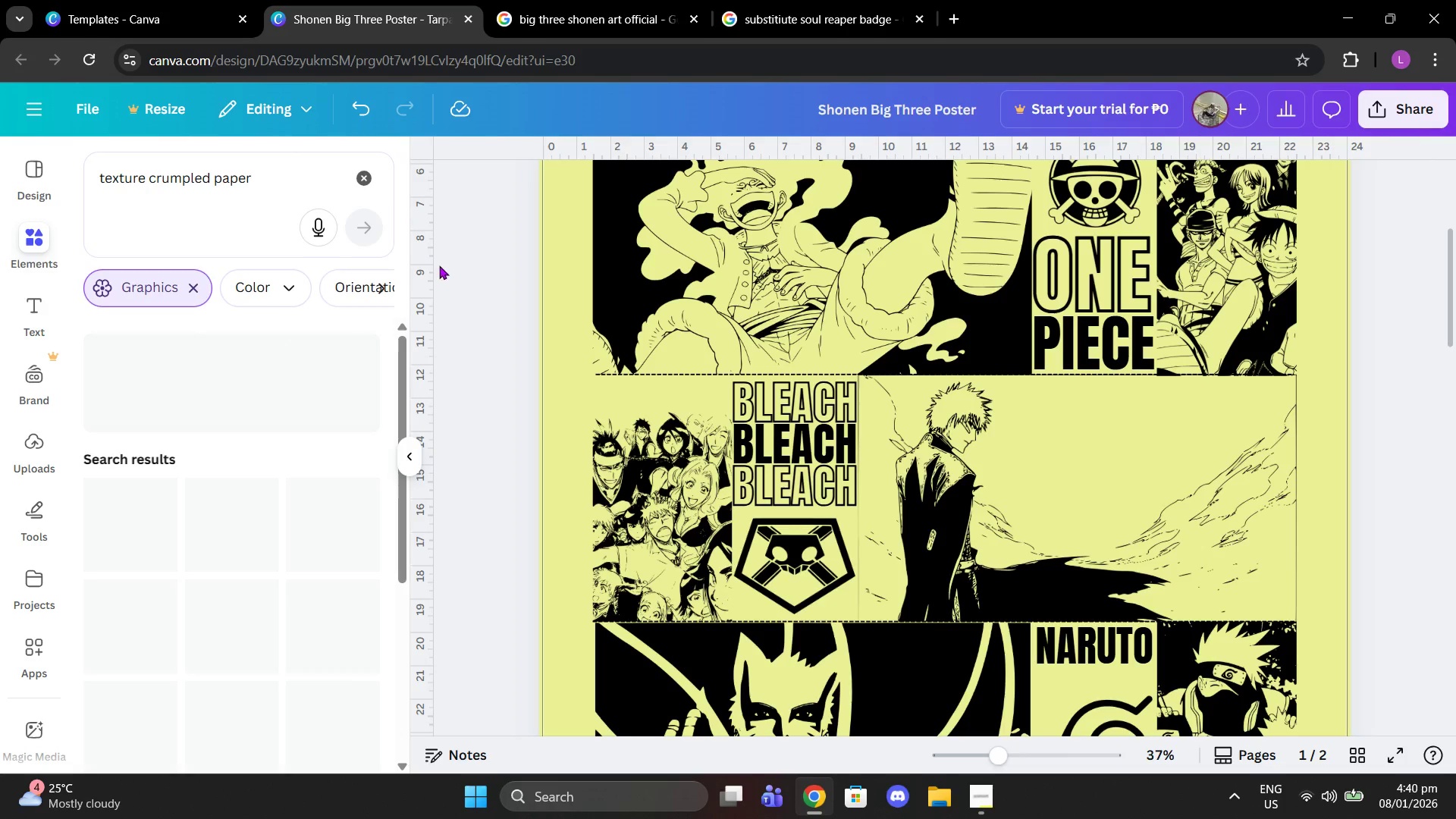 
left_click([377, 291])
 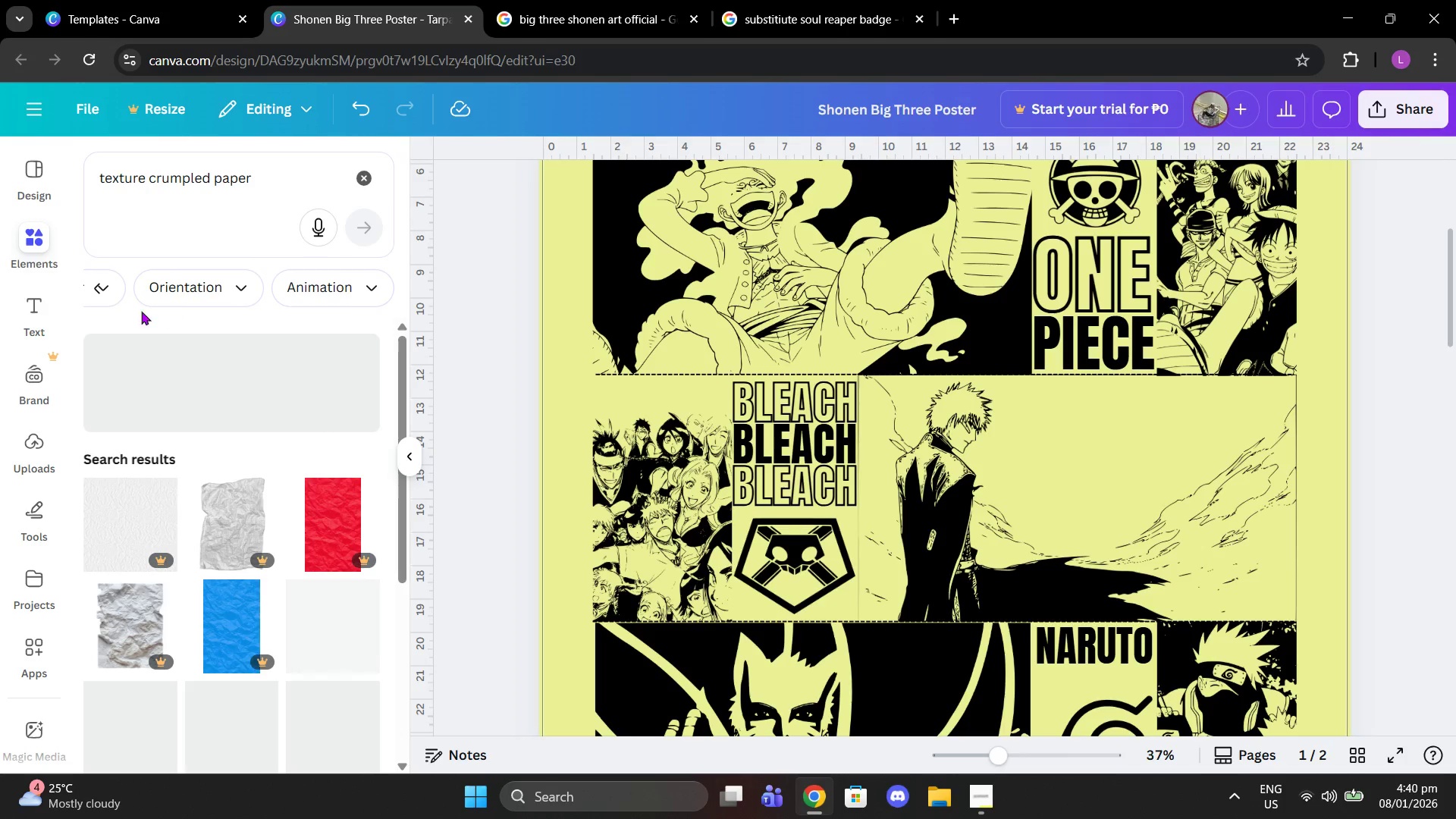 
left_click([105, 297])
 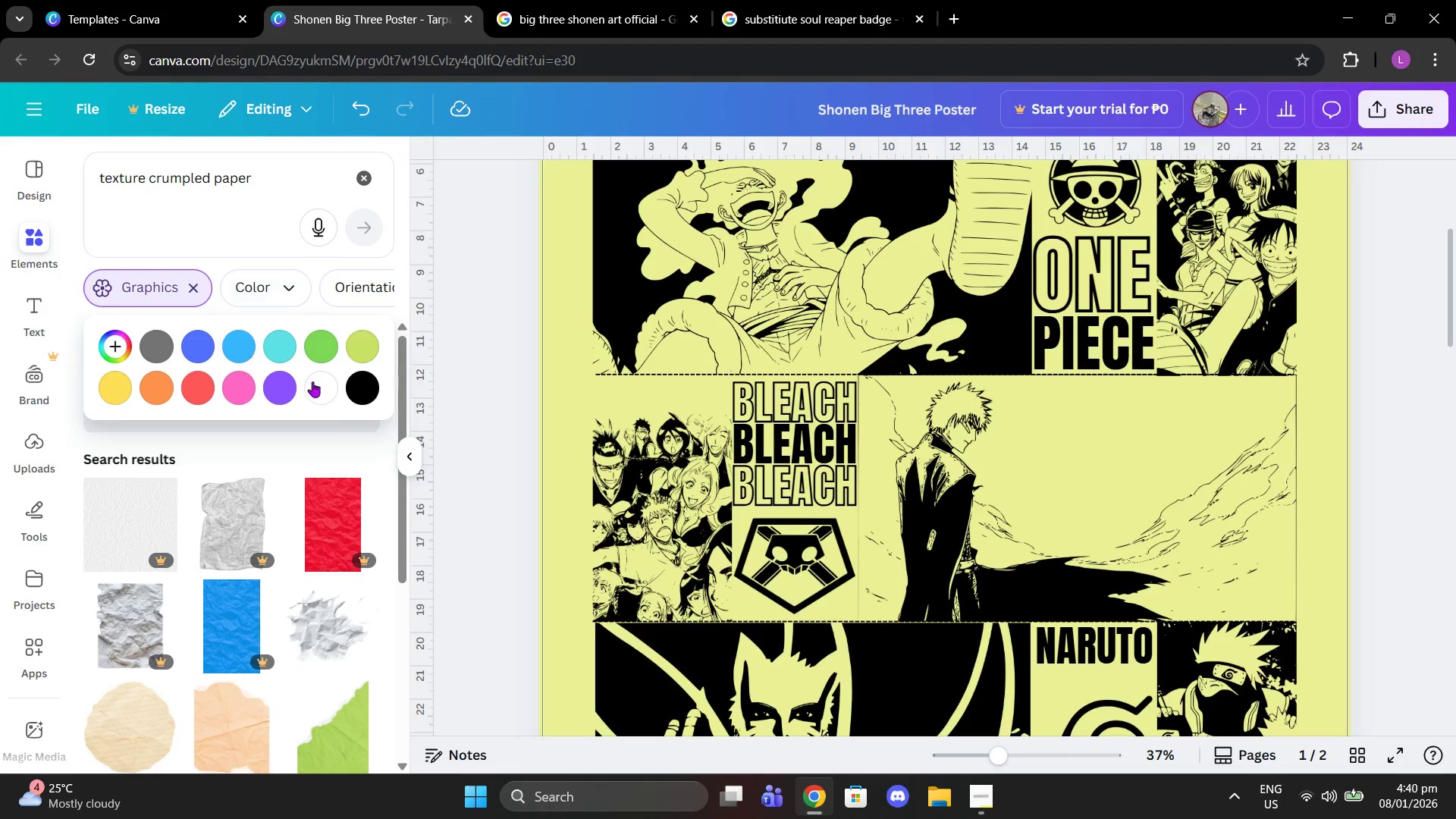 
left_click([323, 339])
 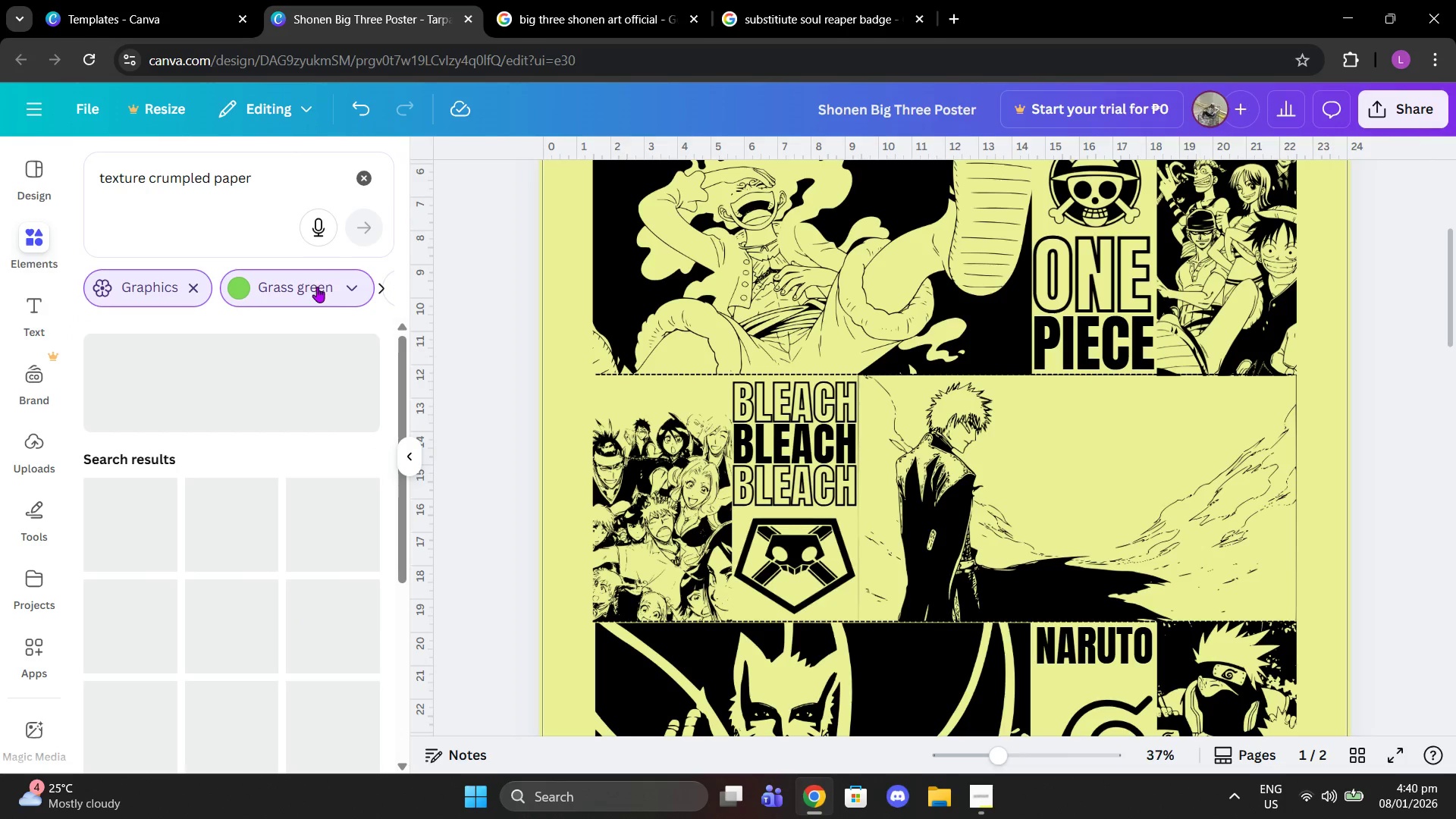 
left_click([315, 297])
 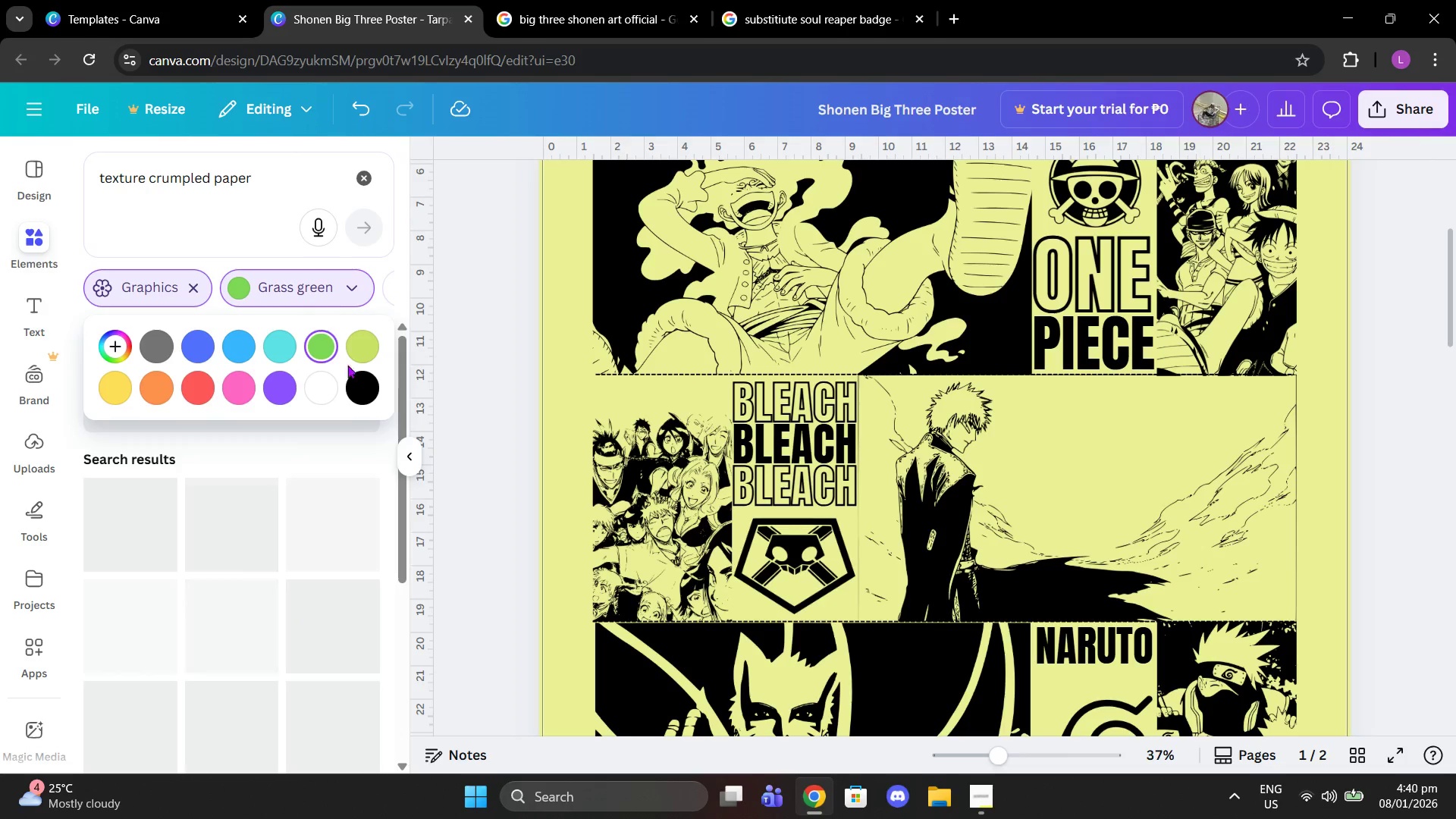 
left_click([354, 372])
 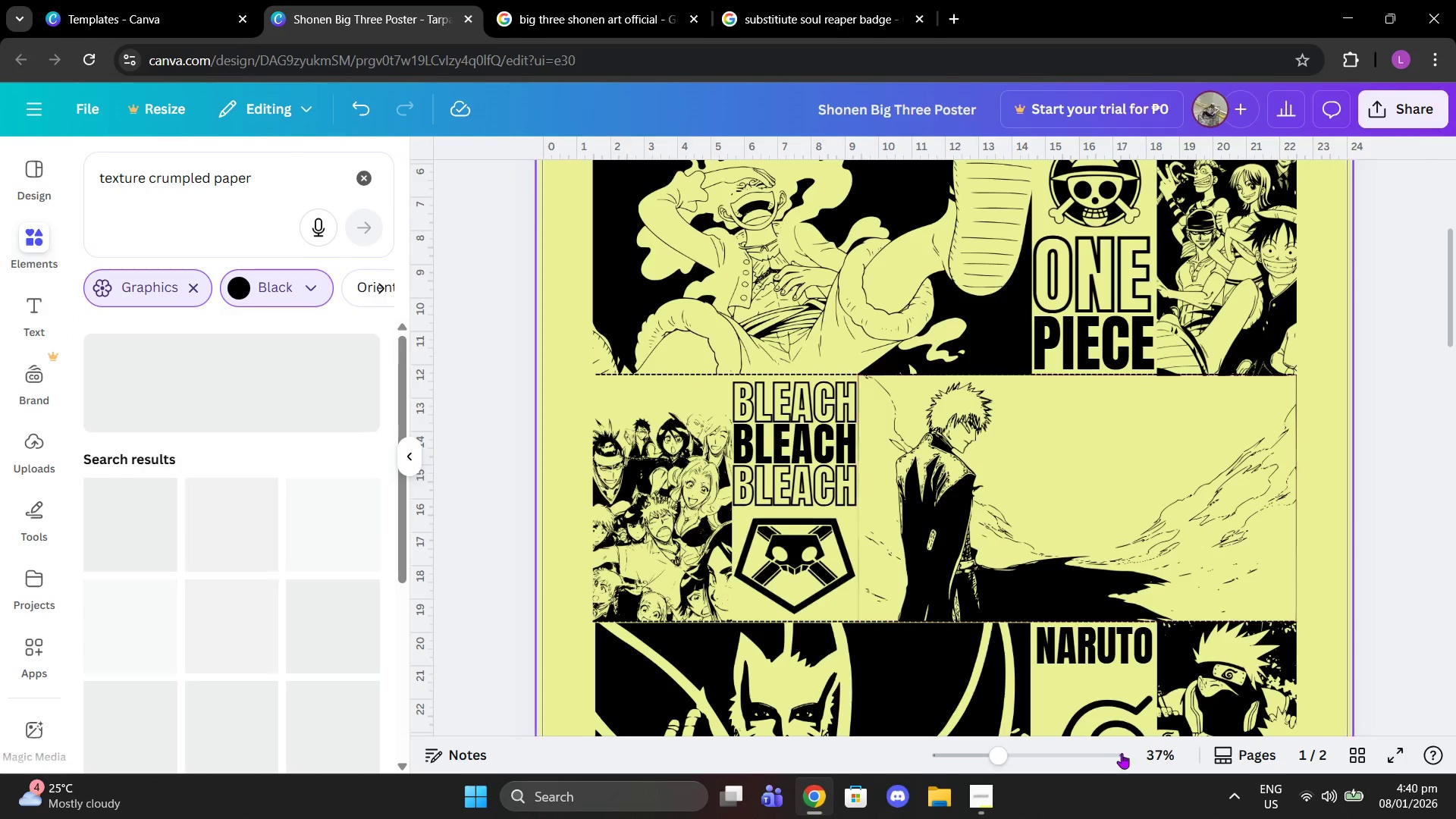 
left_click([989, 787])